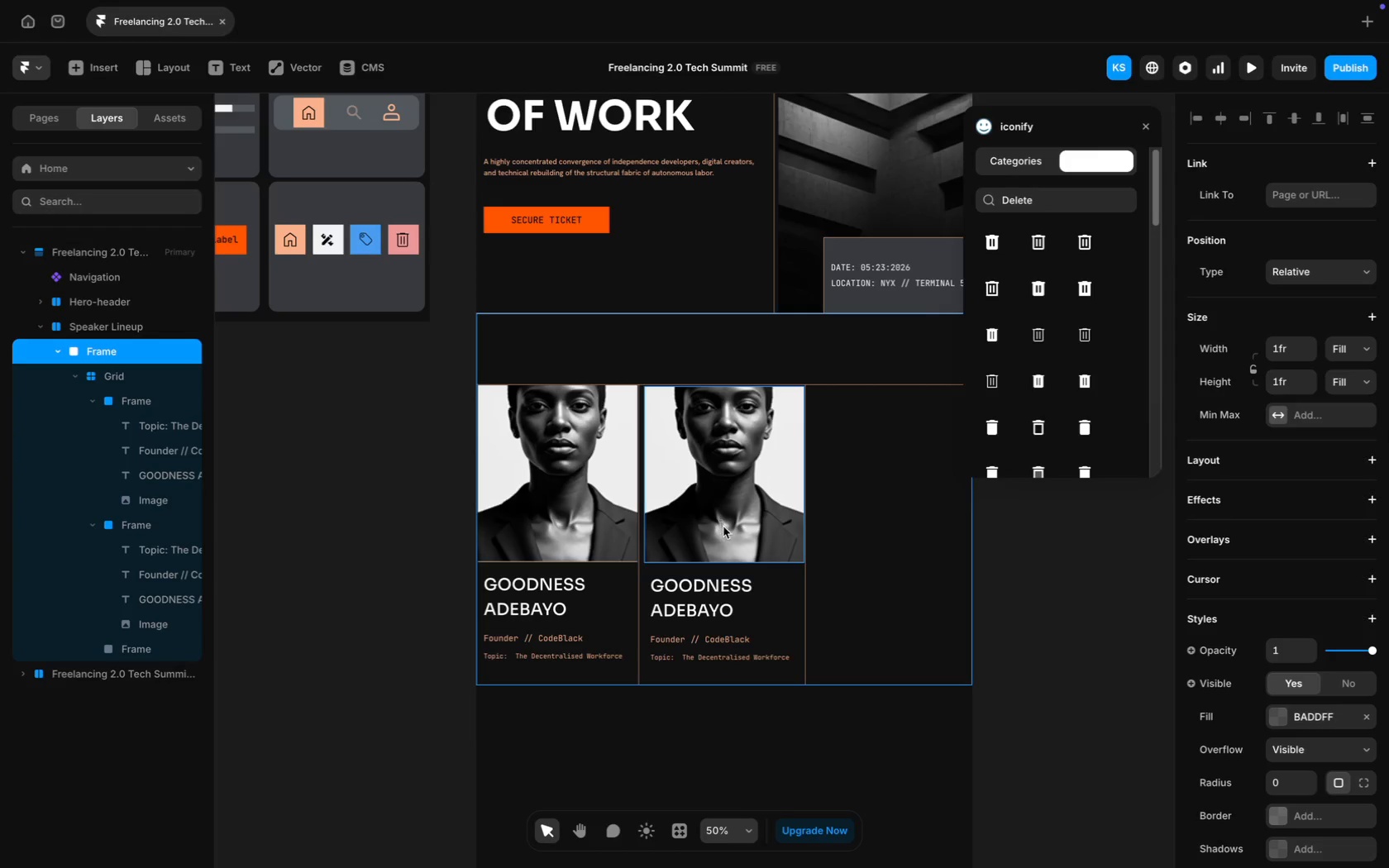 
wait(6.79)
 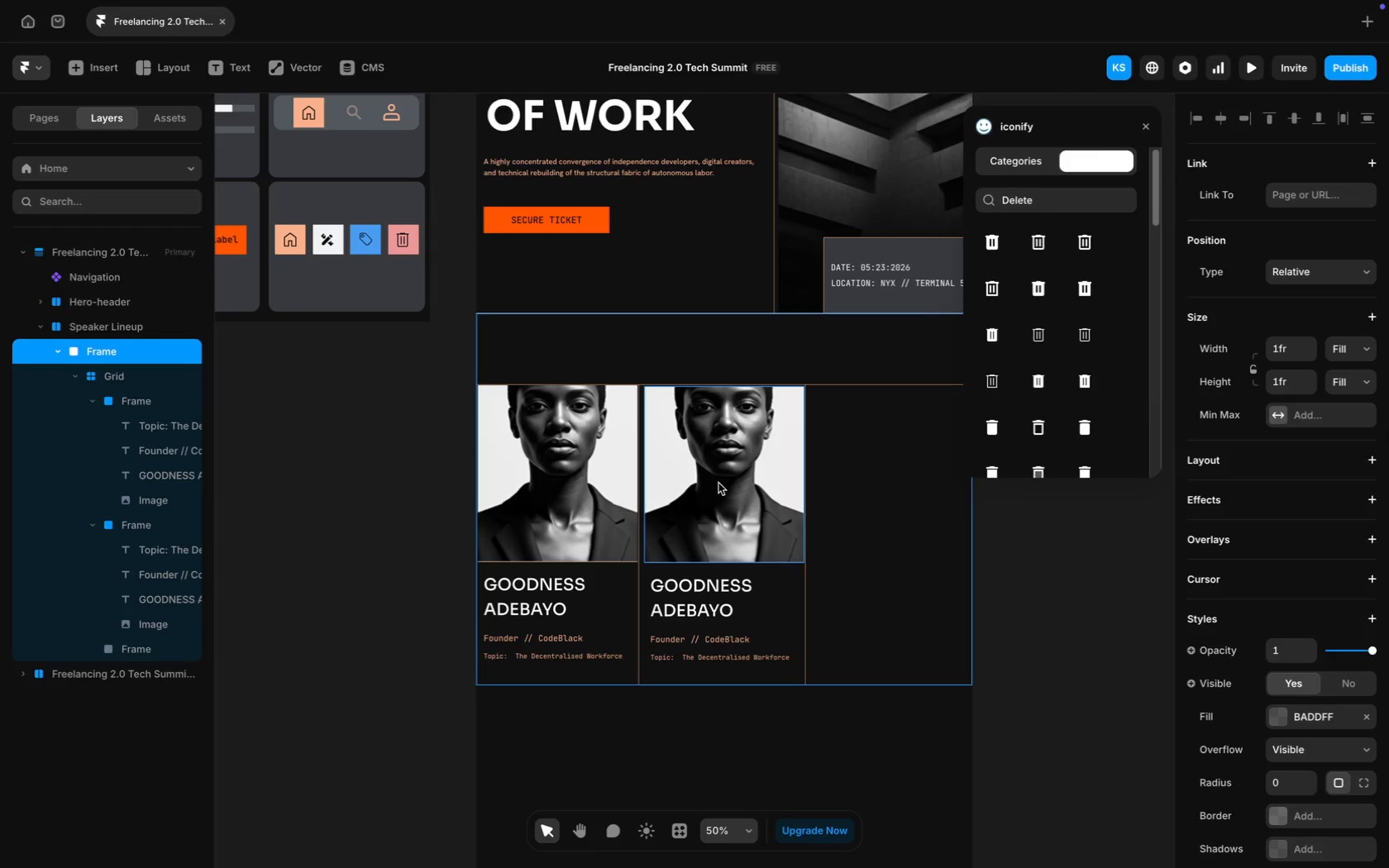 
left_click([715, 592])
 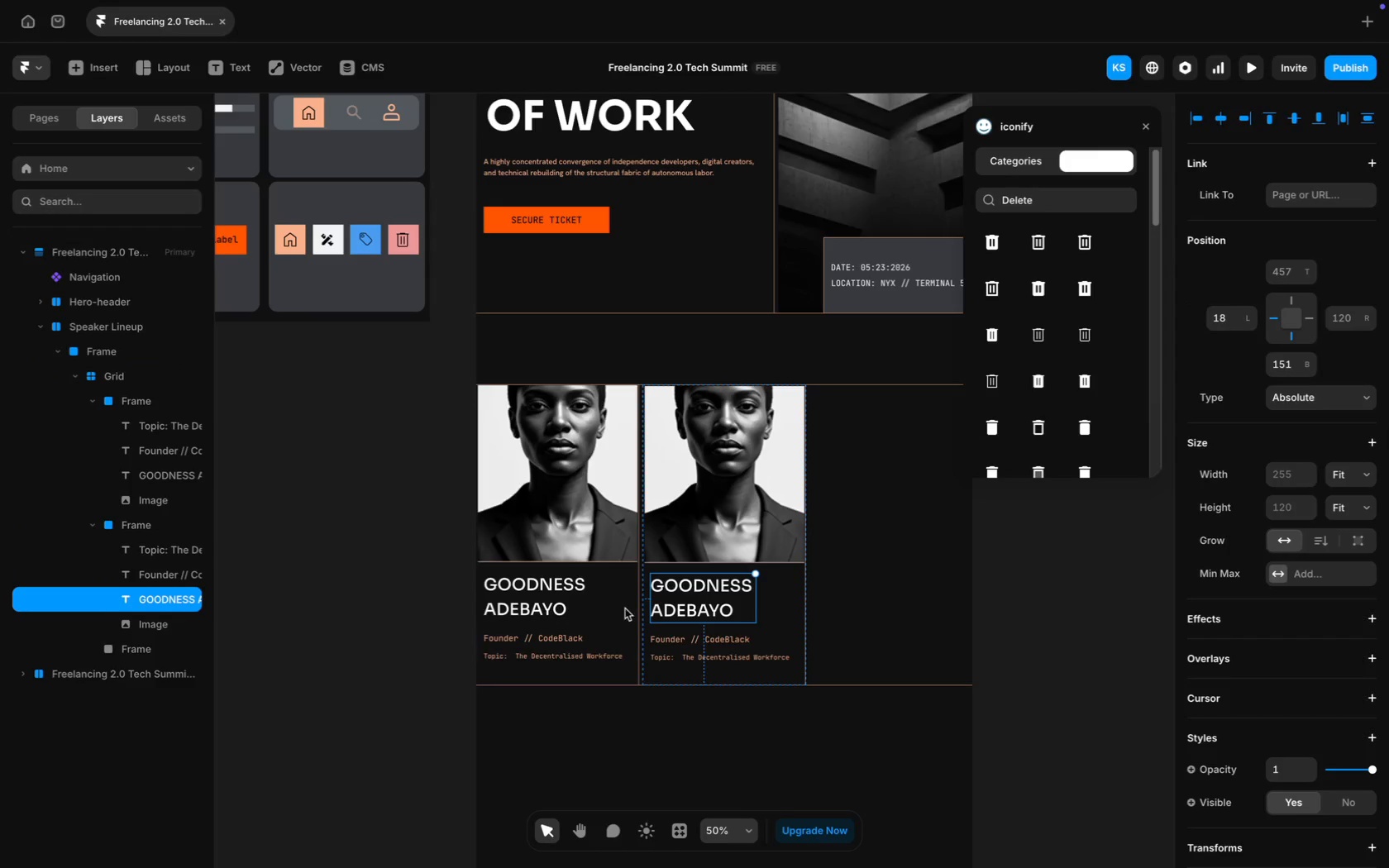 
wait(6.13)
 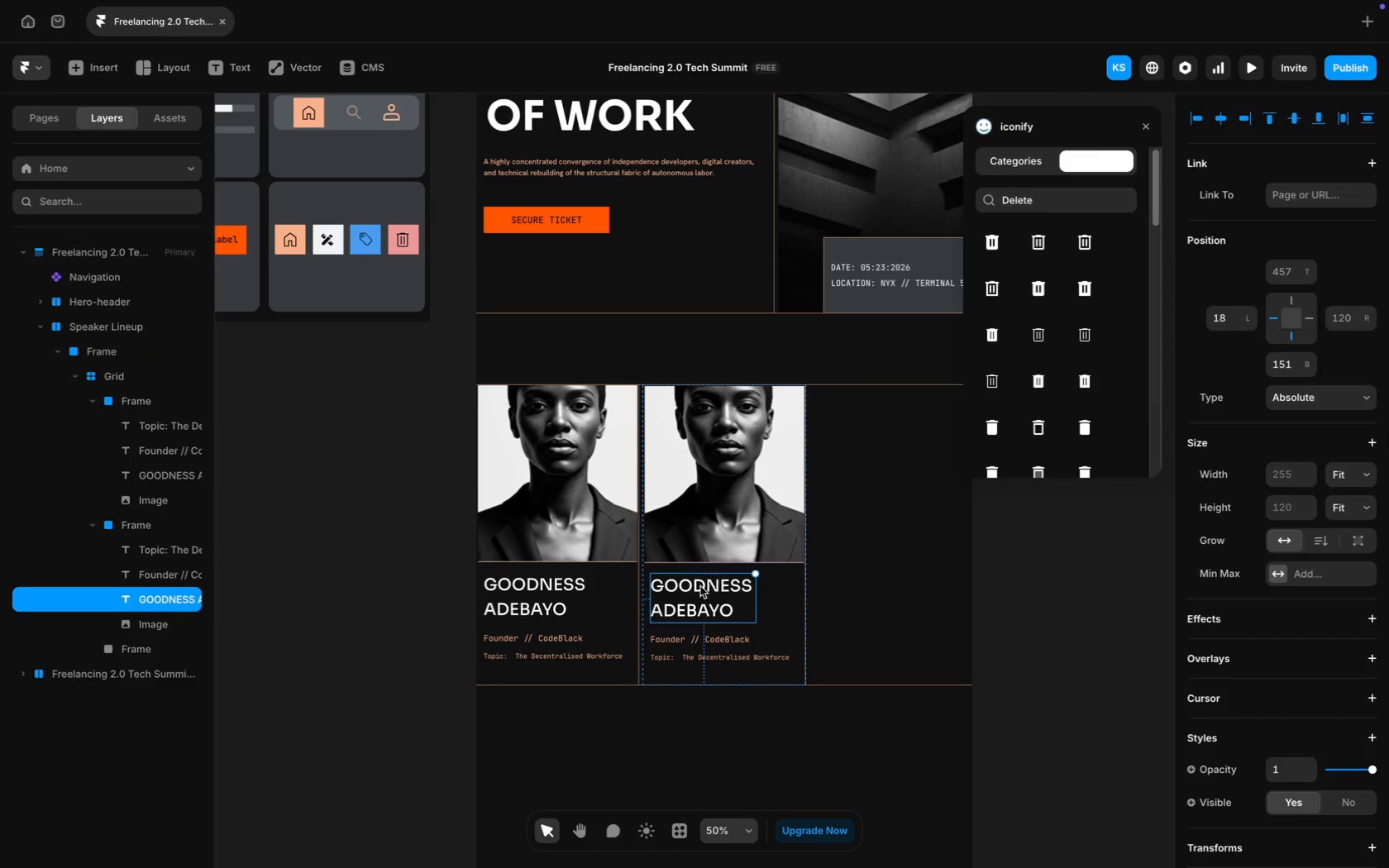 
left_click([698, 636])
 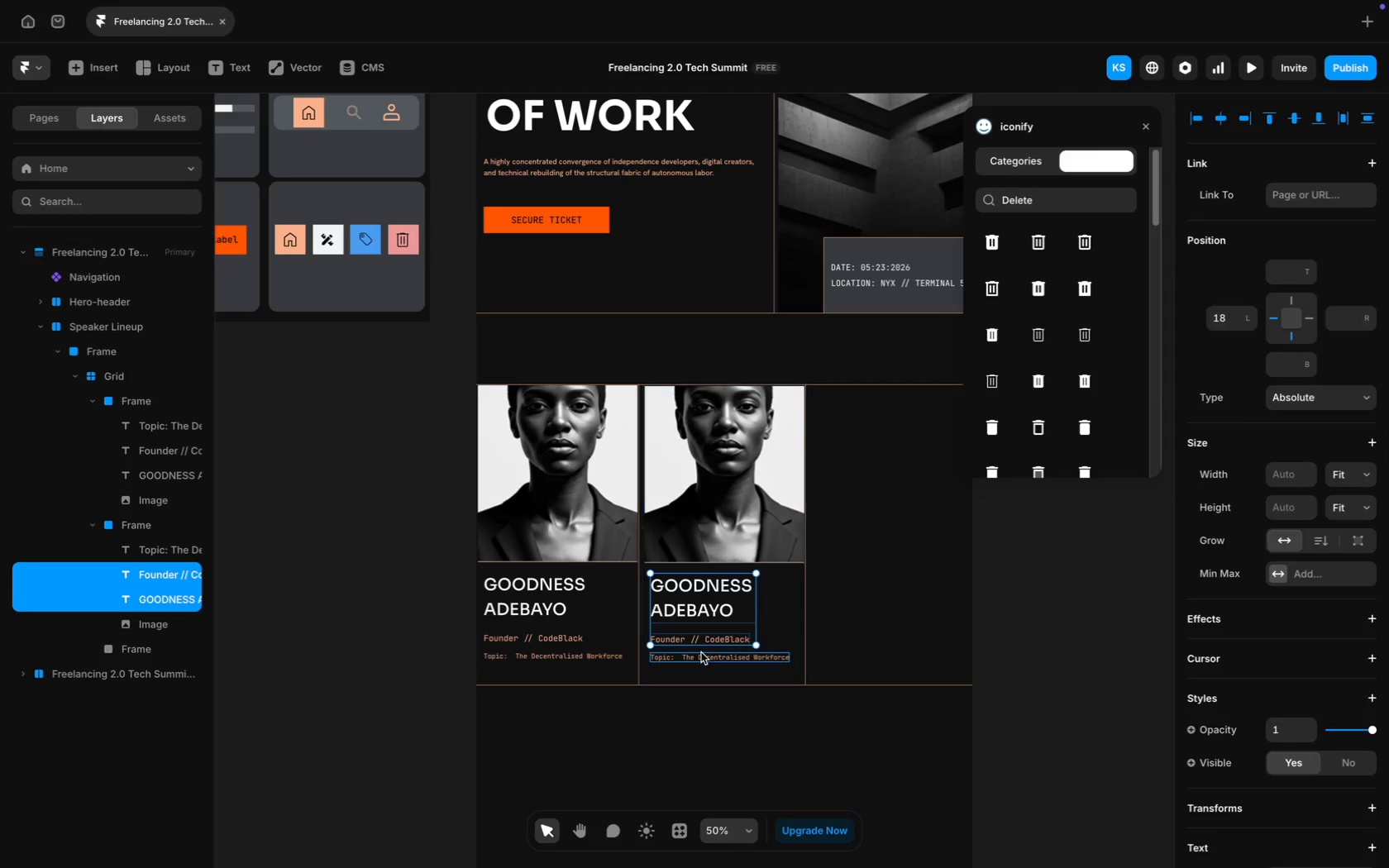 
left_click([700, 655])
 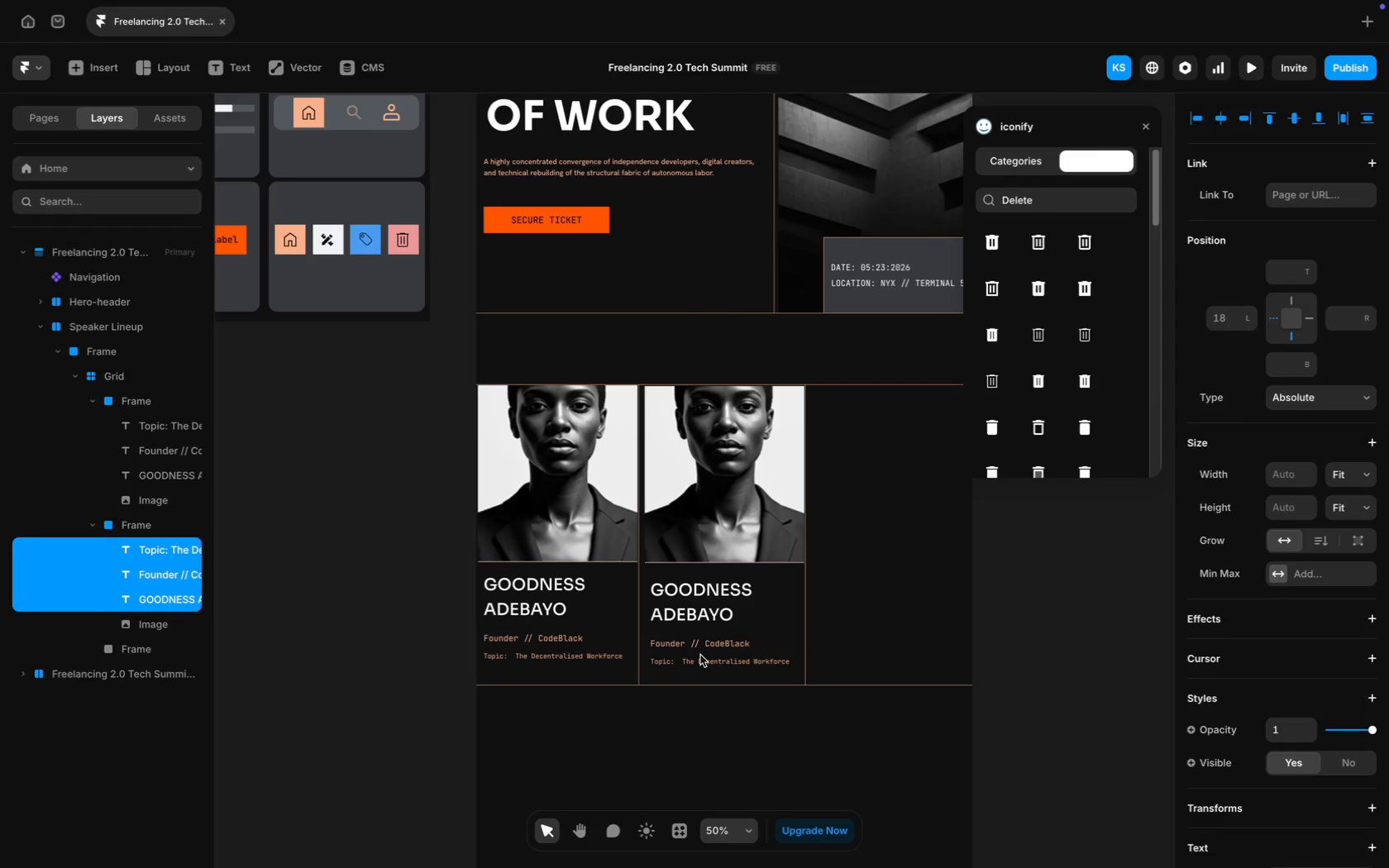 
key(Shift+ArrowDown)
 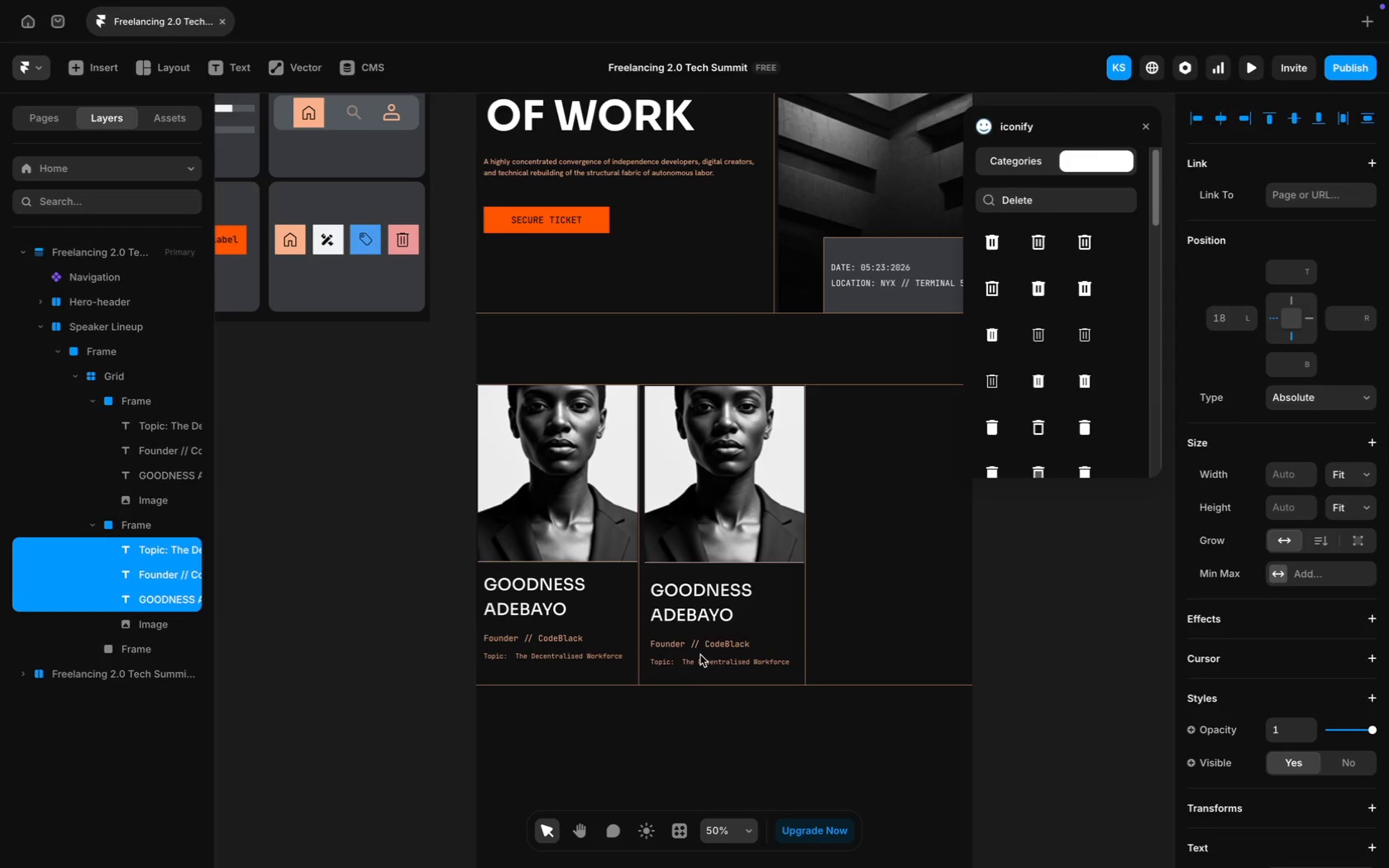 
key(ArrowDown)
 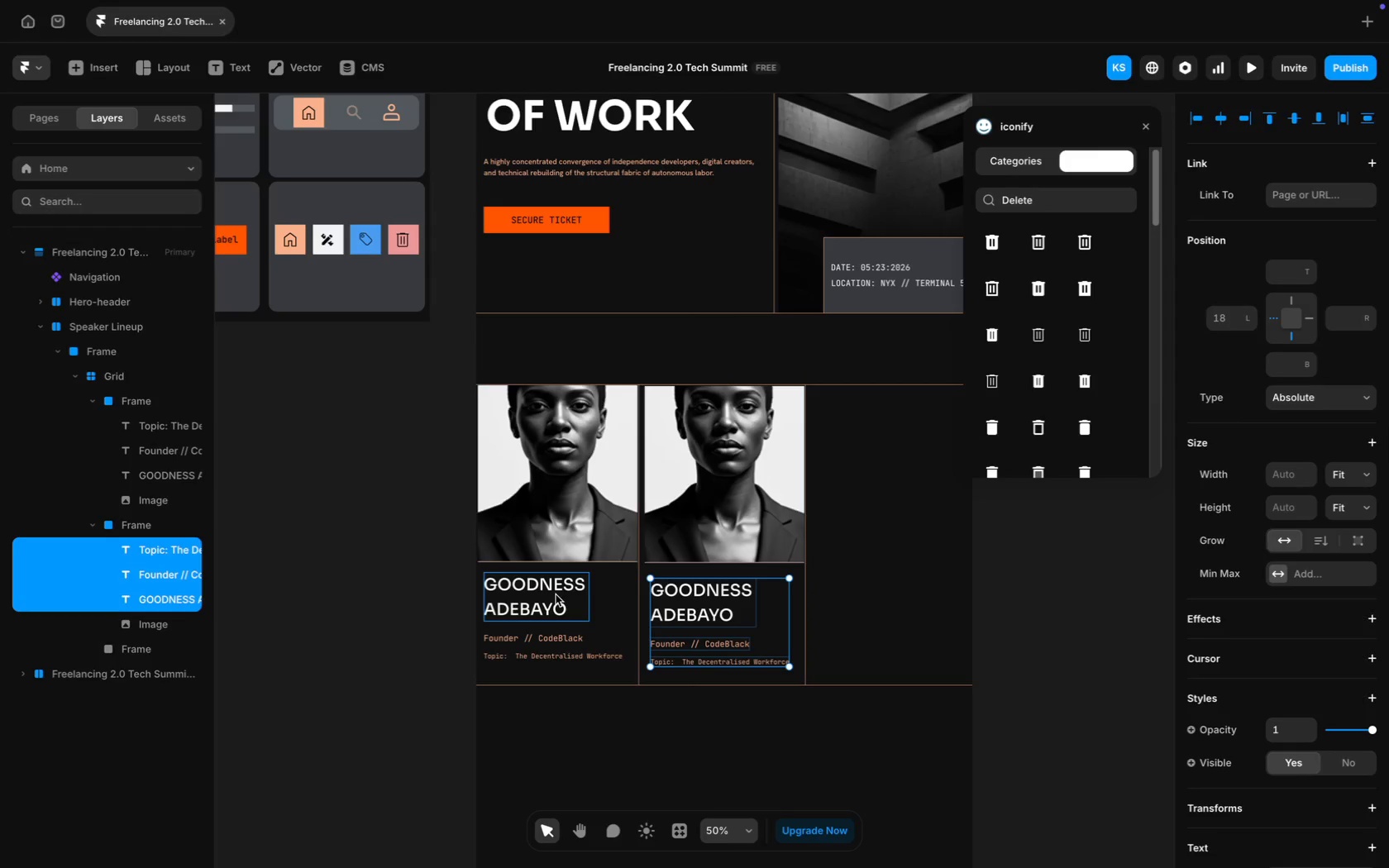 
left_click([546, 594])
 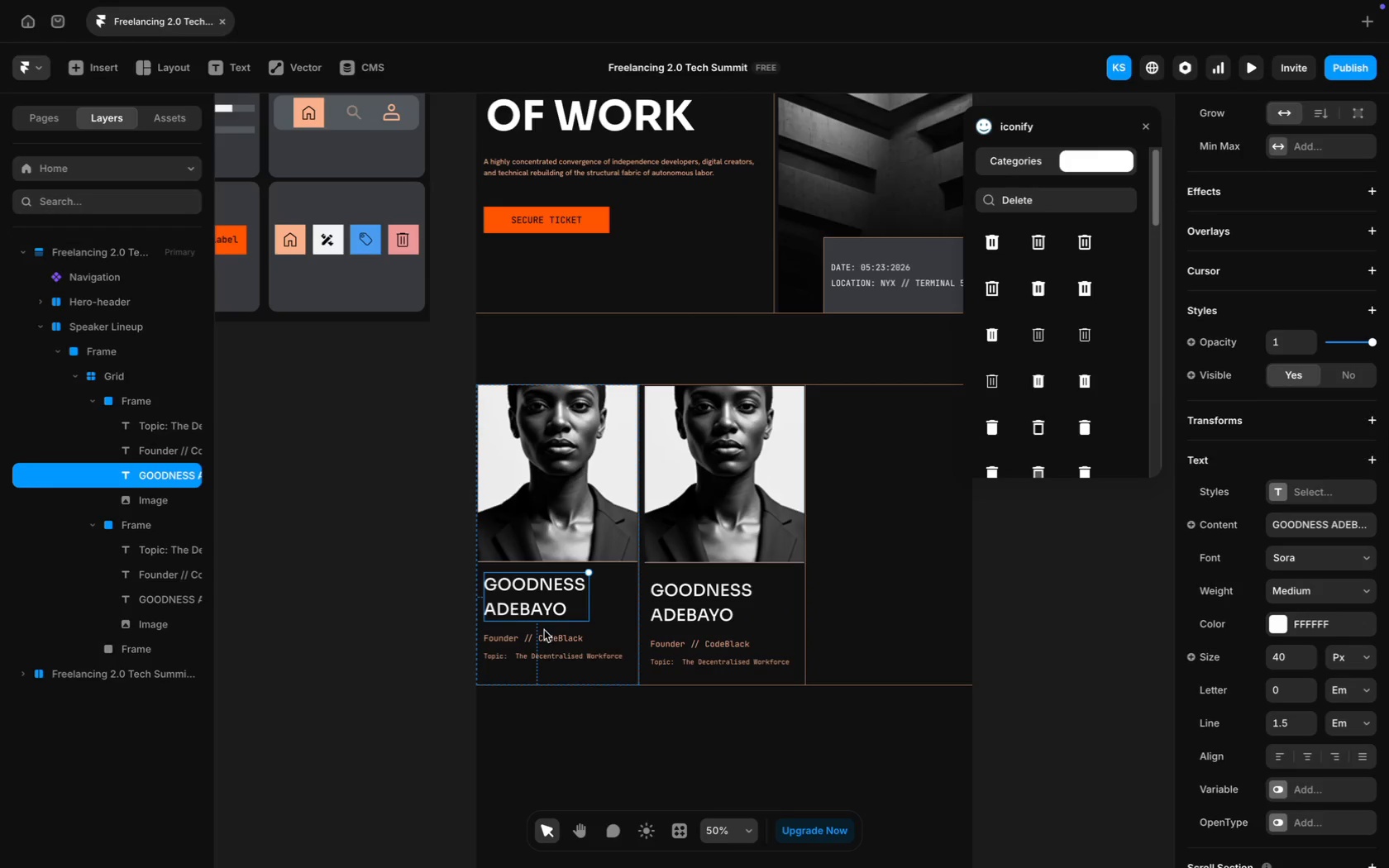 
hold_key(key=ShiftLeft, duration=1.92)
left_click([551, 655])
 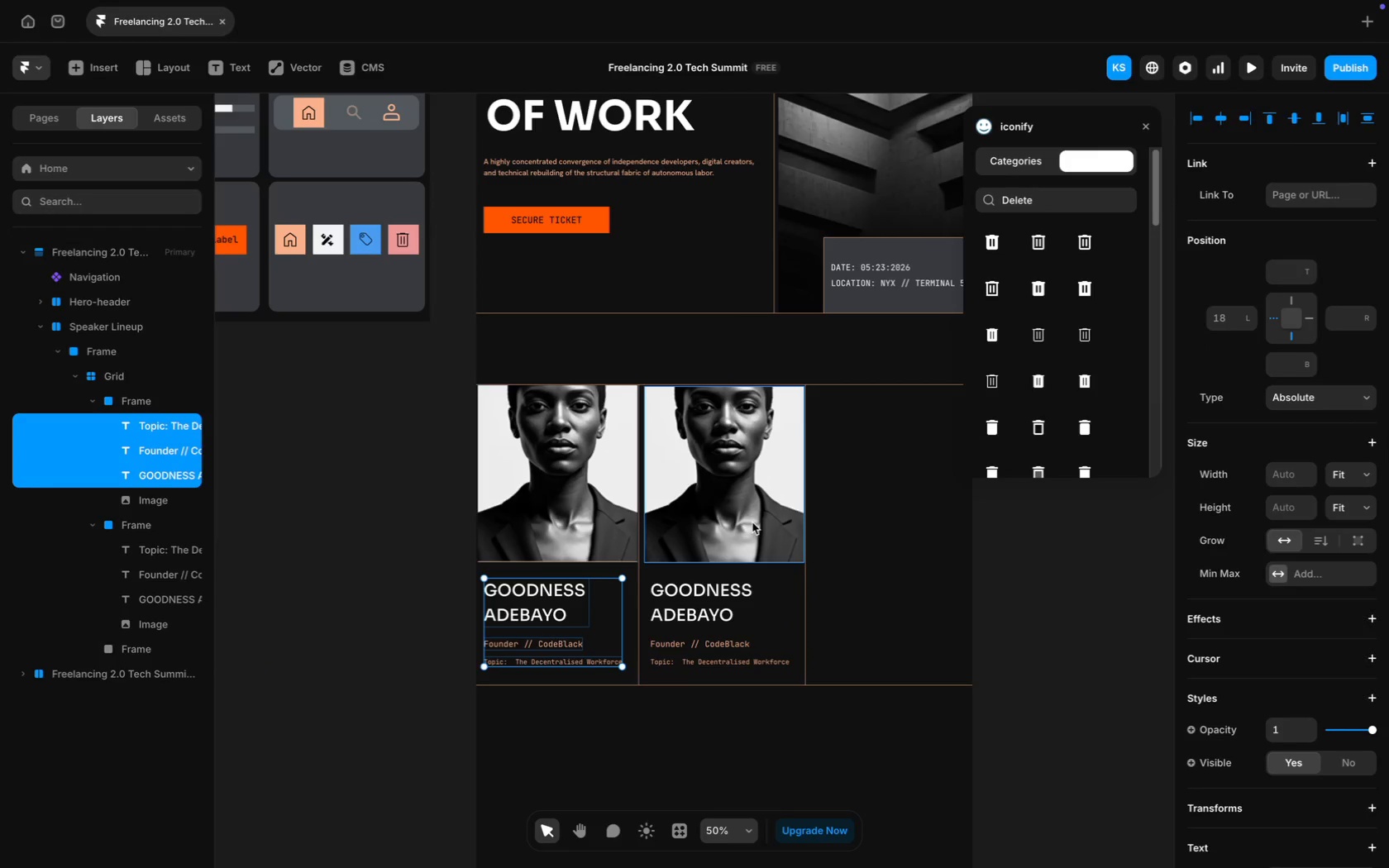 
left_click([732, 505])
 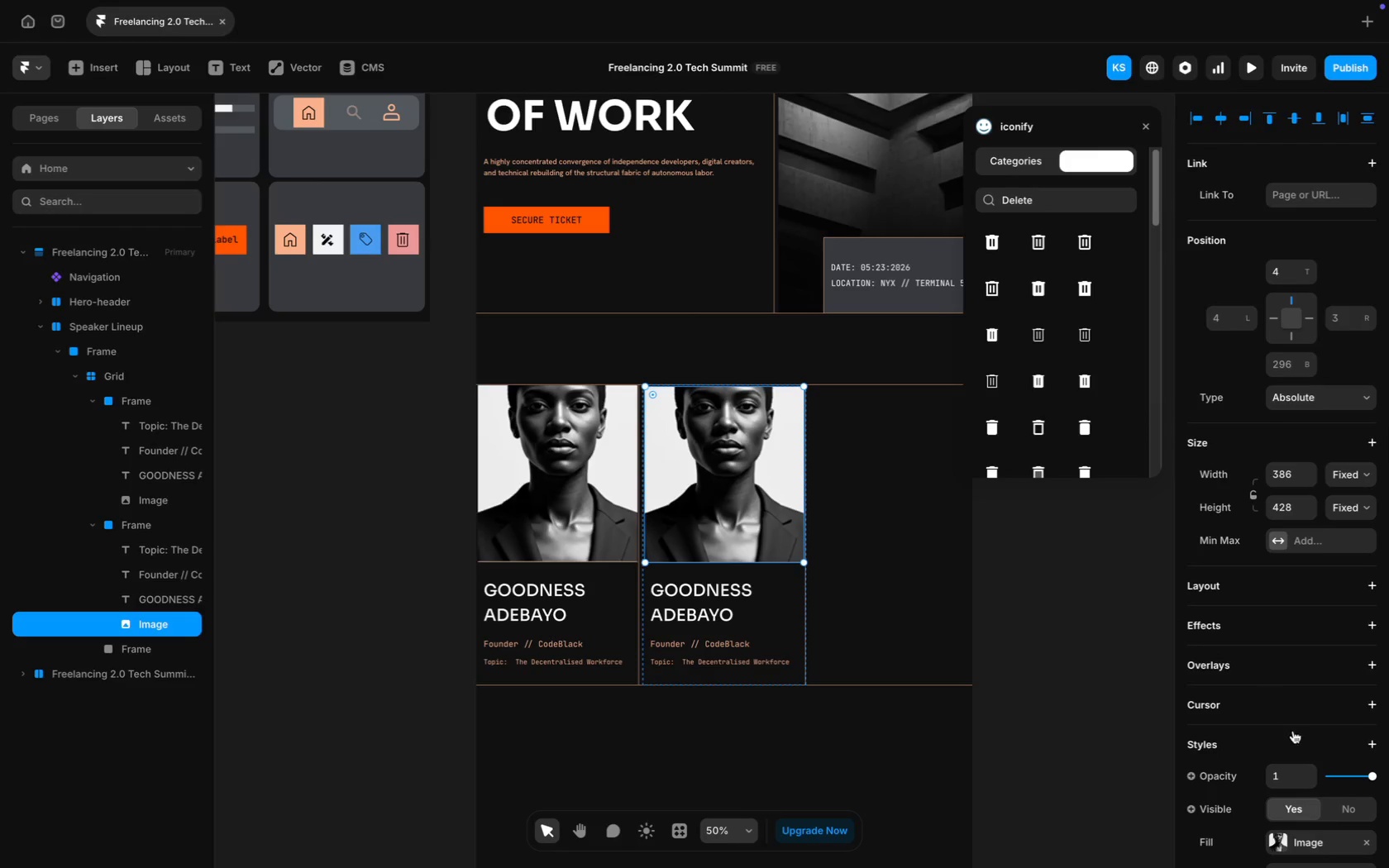 
left_click([1310, 751])
 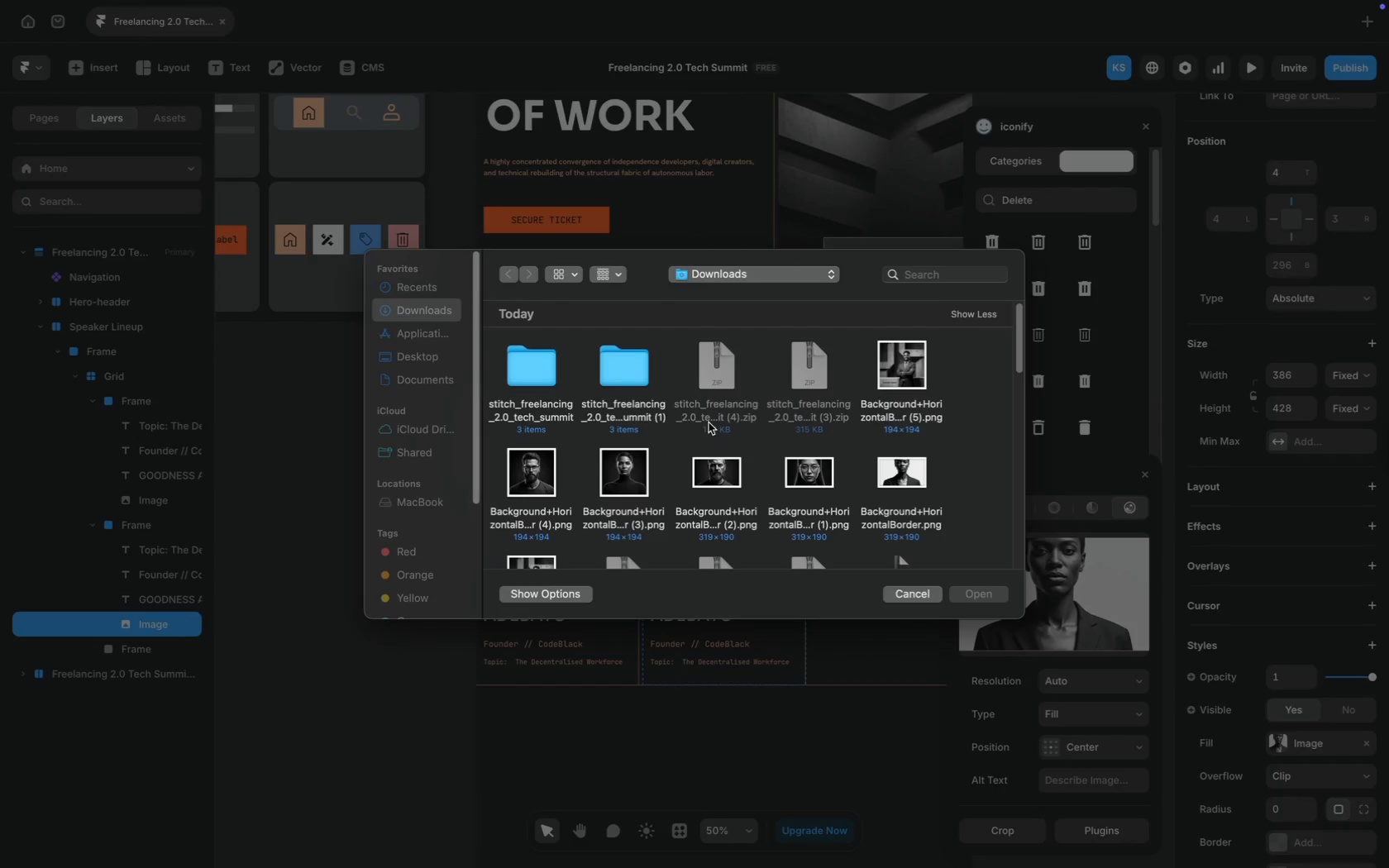 
scroll: coordinate [1293, 731], scroll_direction: down, amount: 10.0
 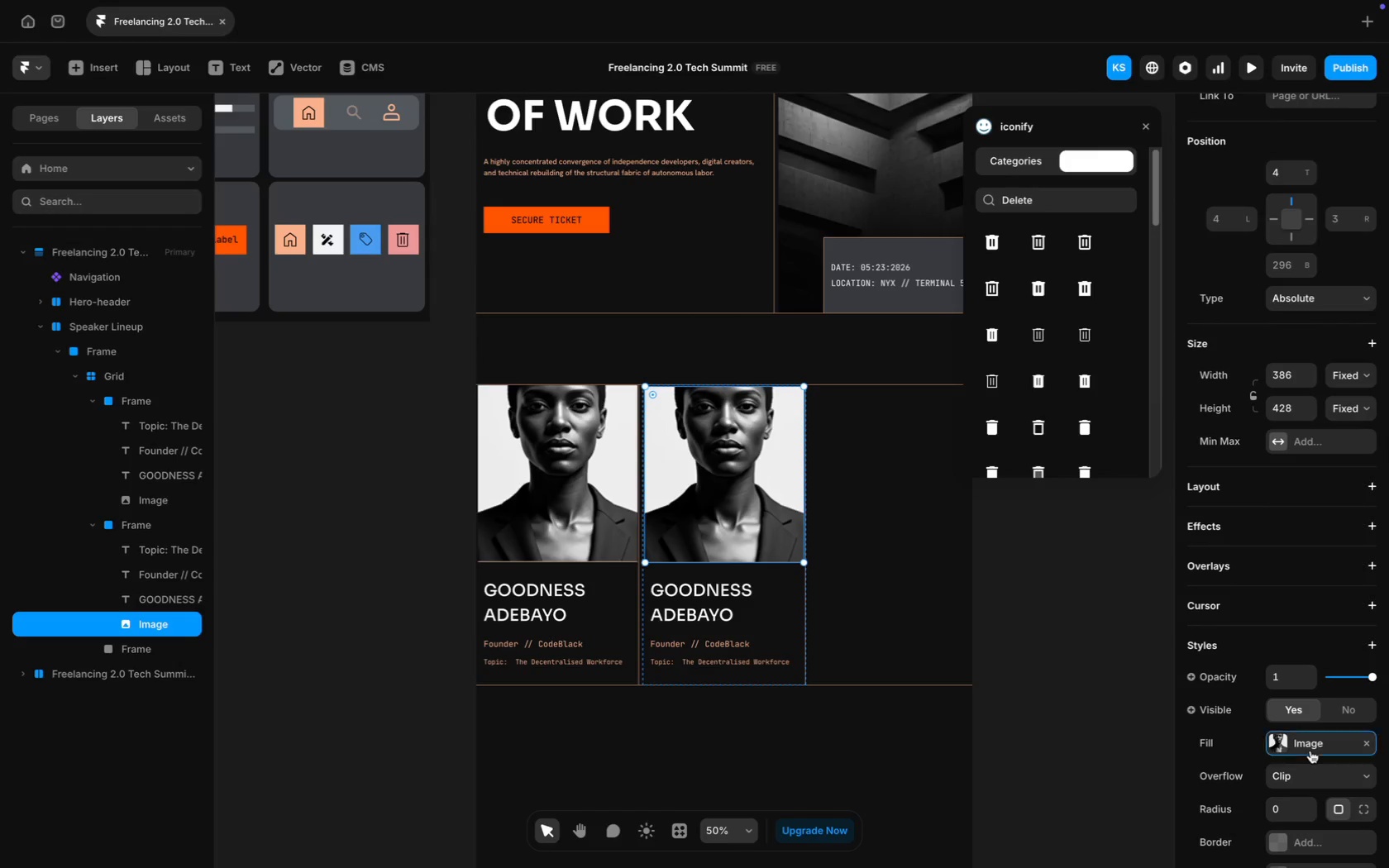 
left_click([623, 464])
 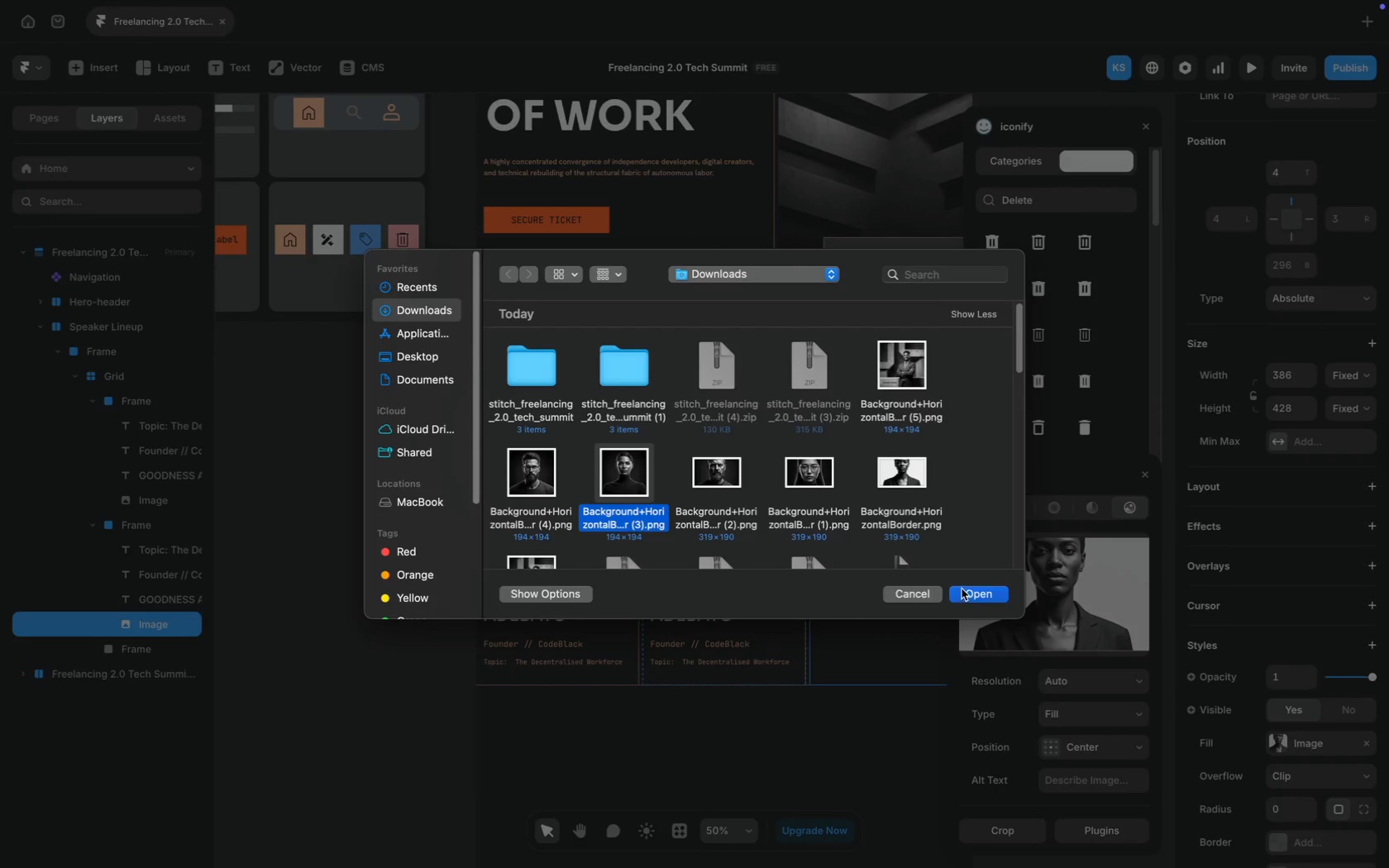 
left_click([967, 593])
 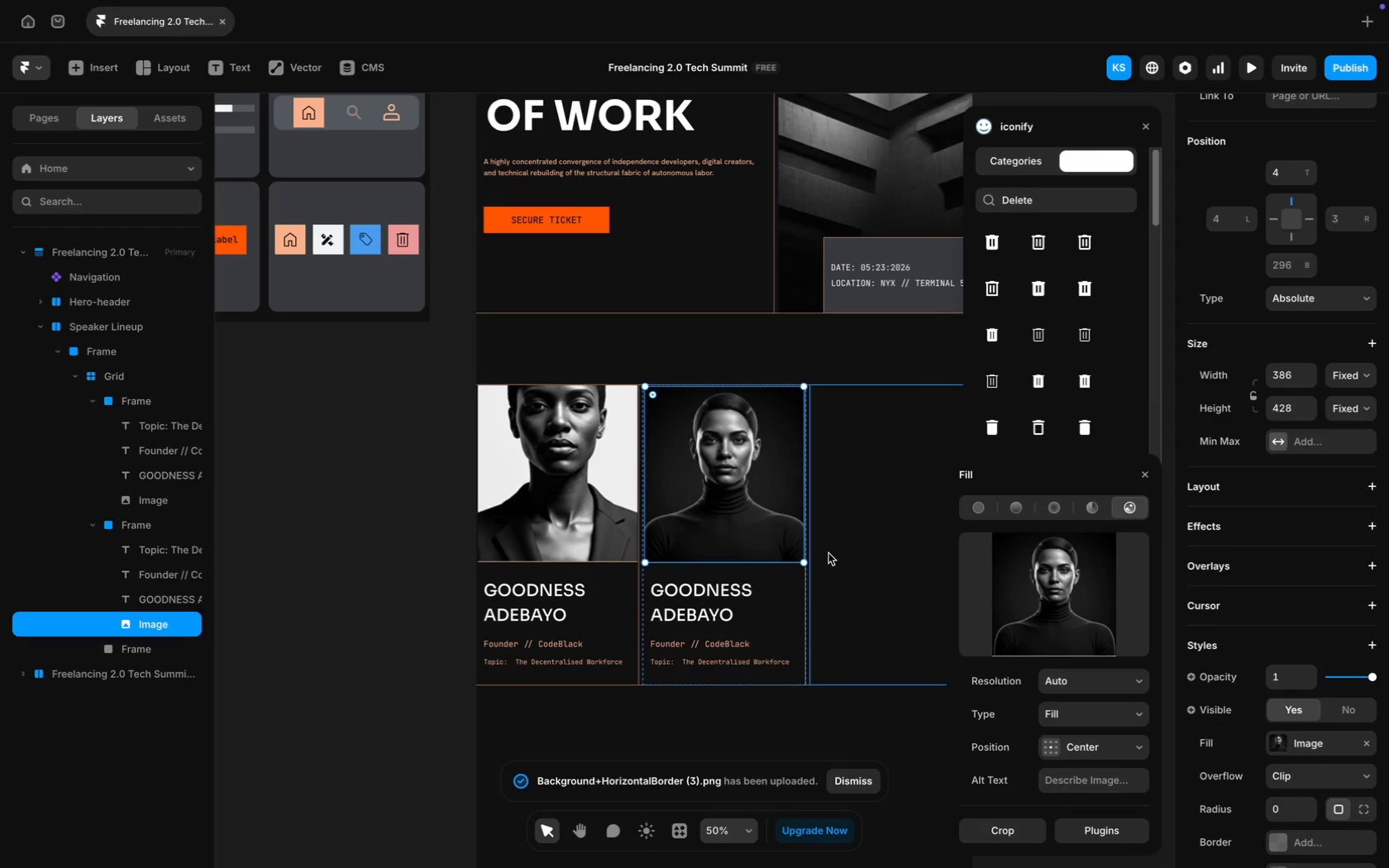 
wait(6.03)
 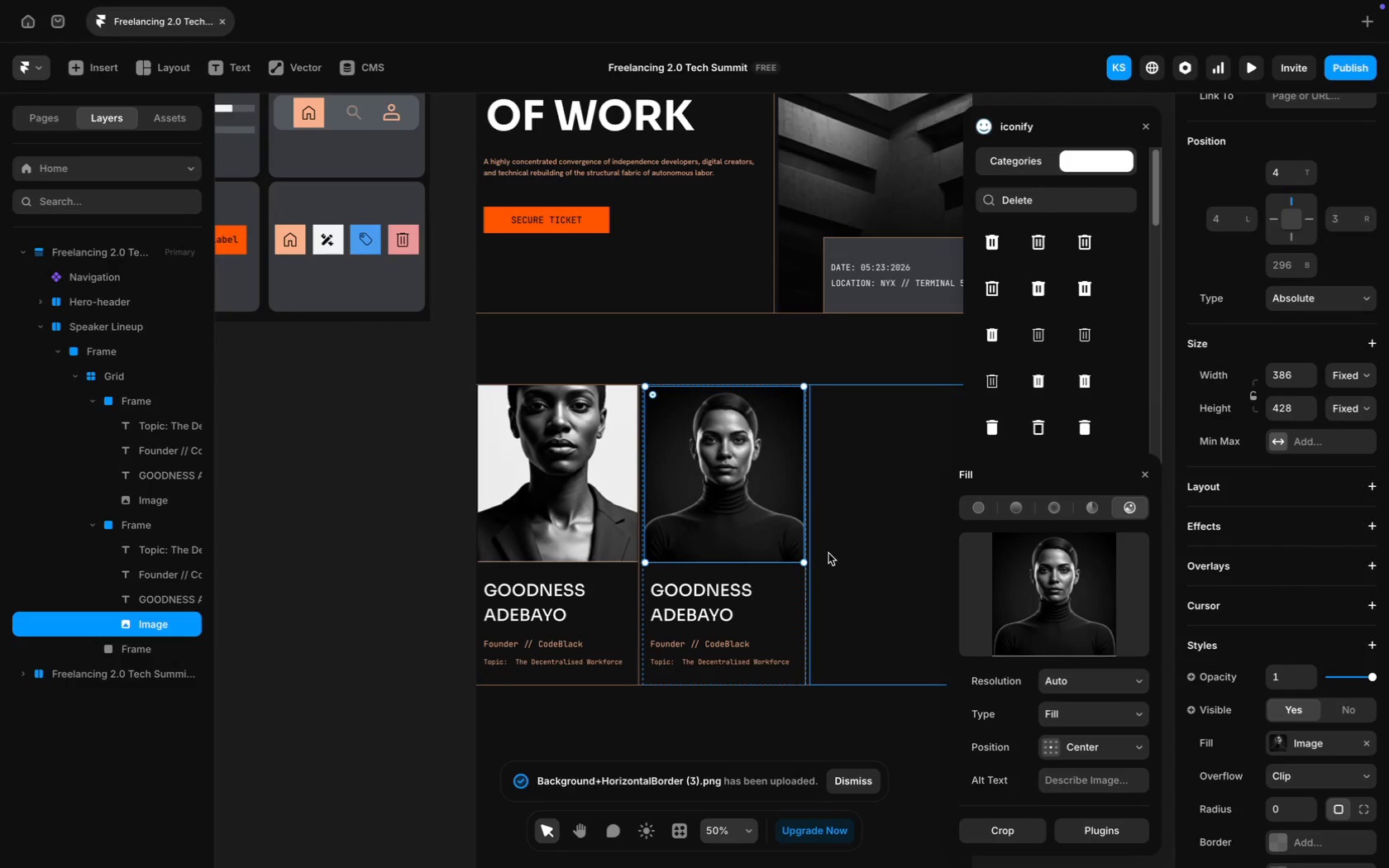 
scroll: coordinate [737, 516], scroll_direction: down, amount: 42.0
 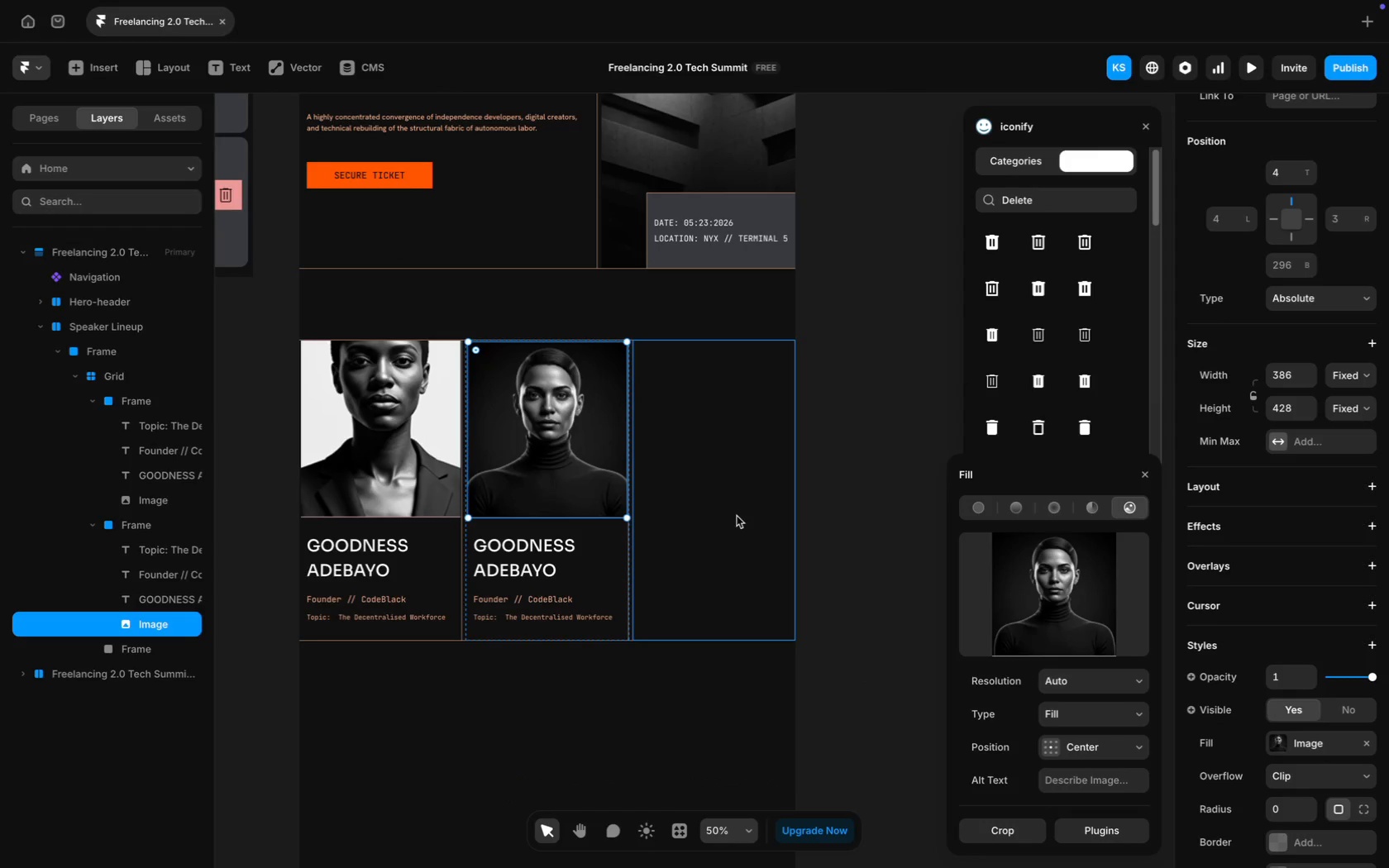 
wait(5.15)
 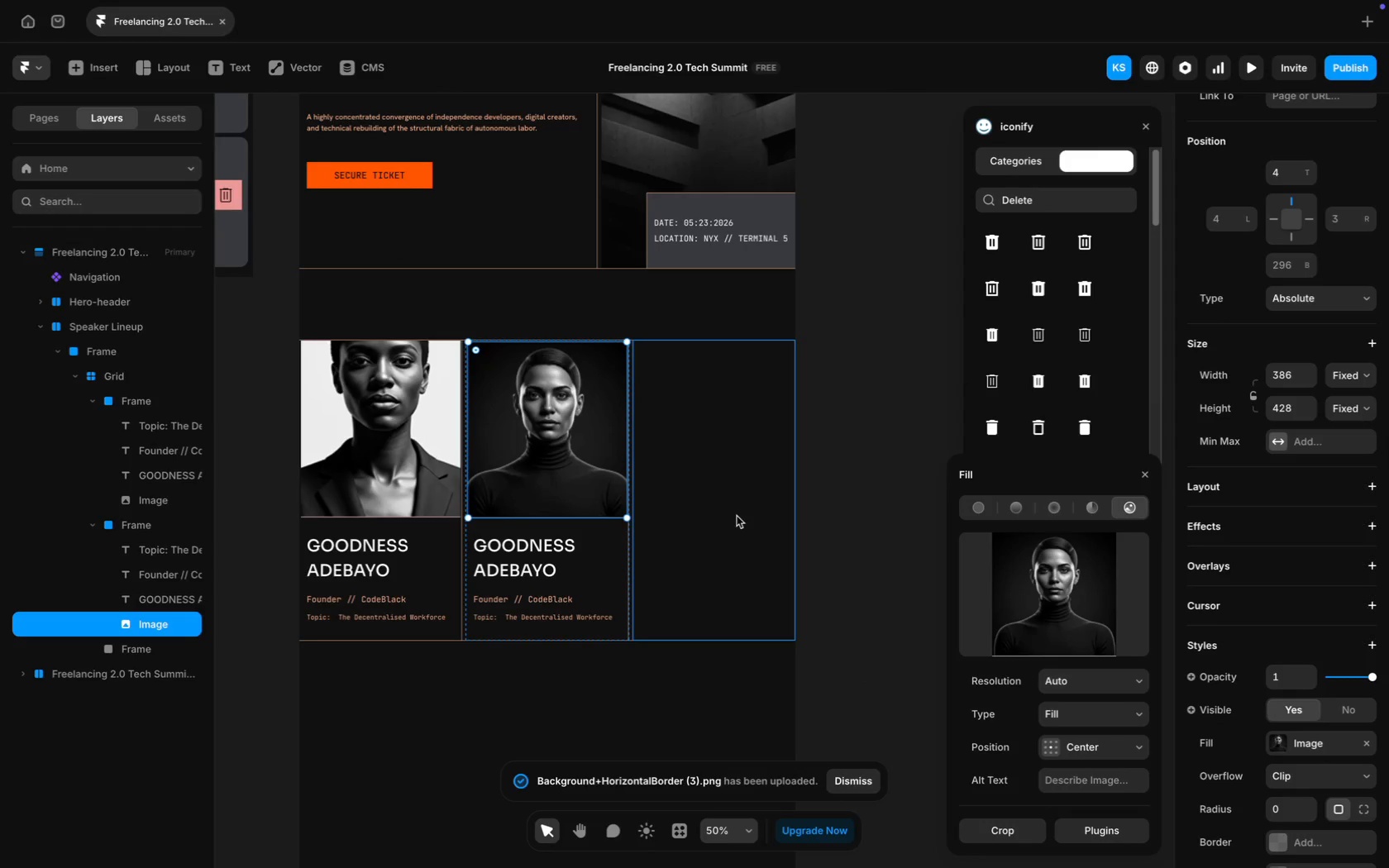 
key(Meta+Equal)
 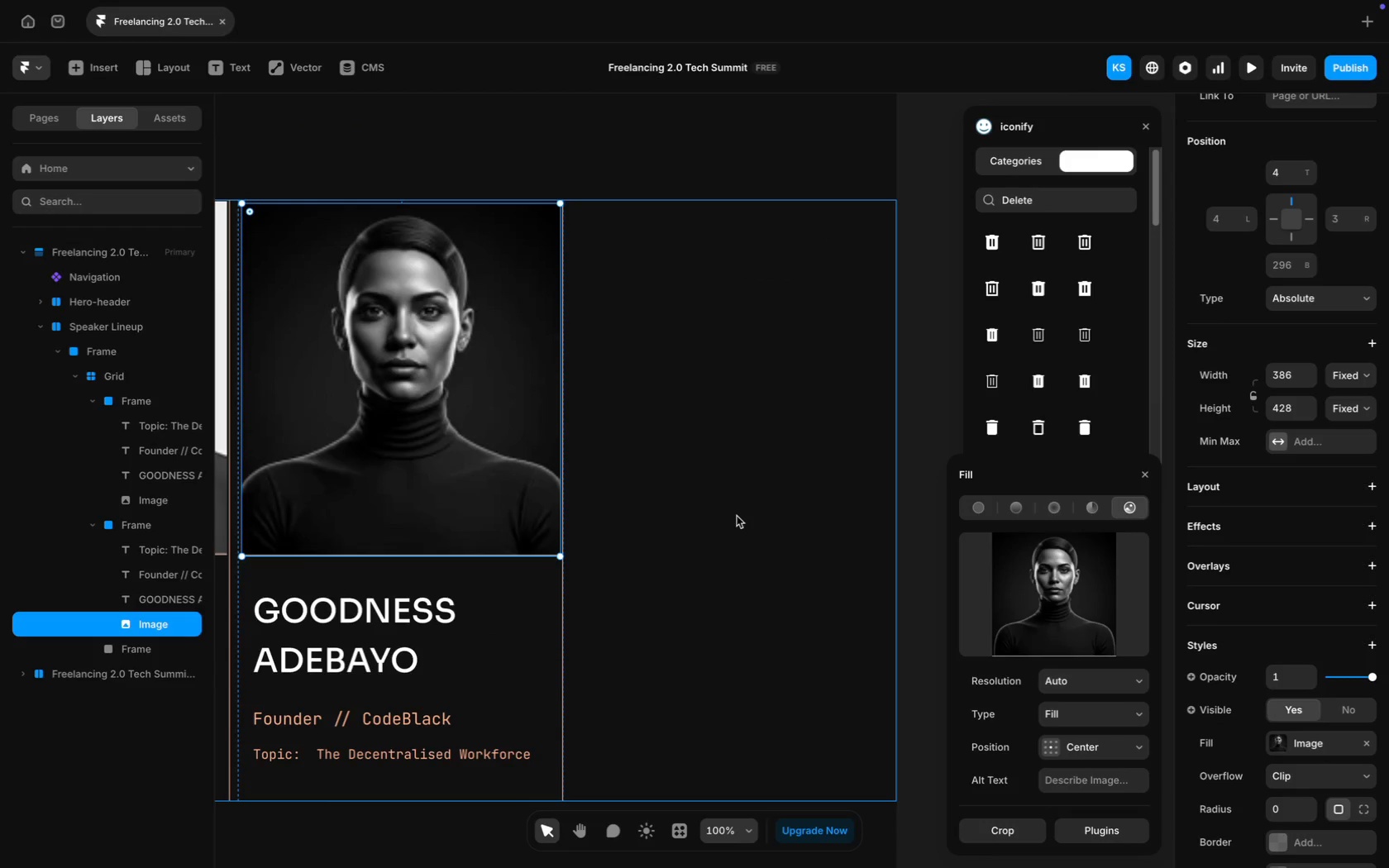 
key(Meta+Minus)
 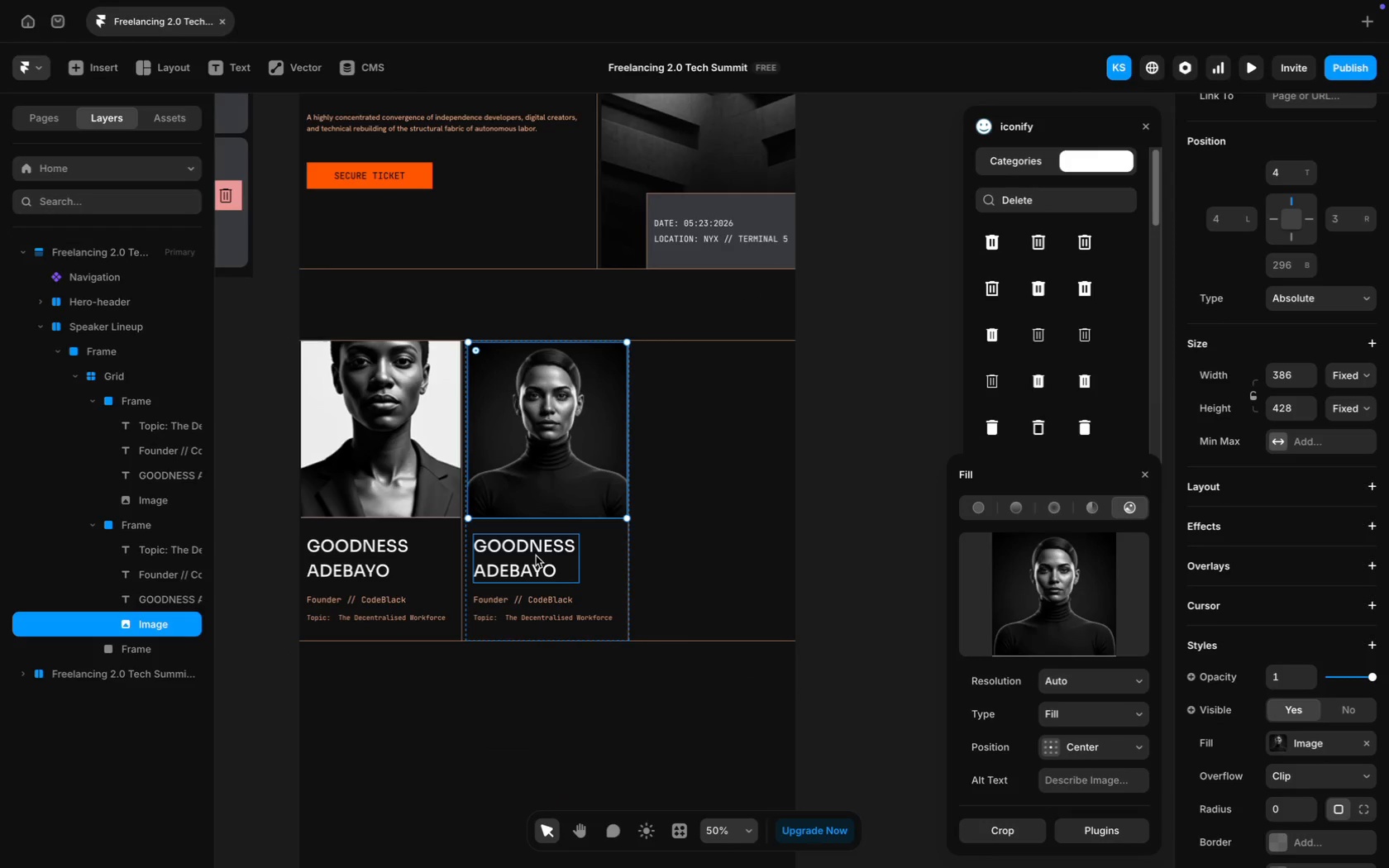 
mouse_move([529, 548])
 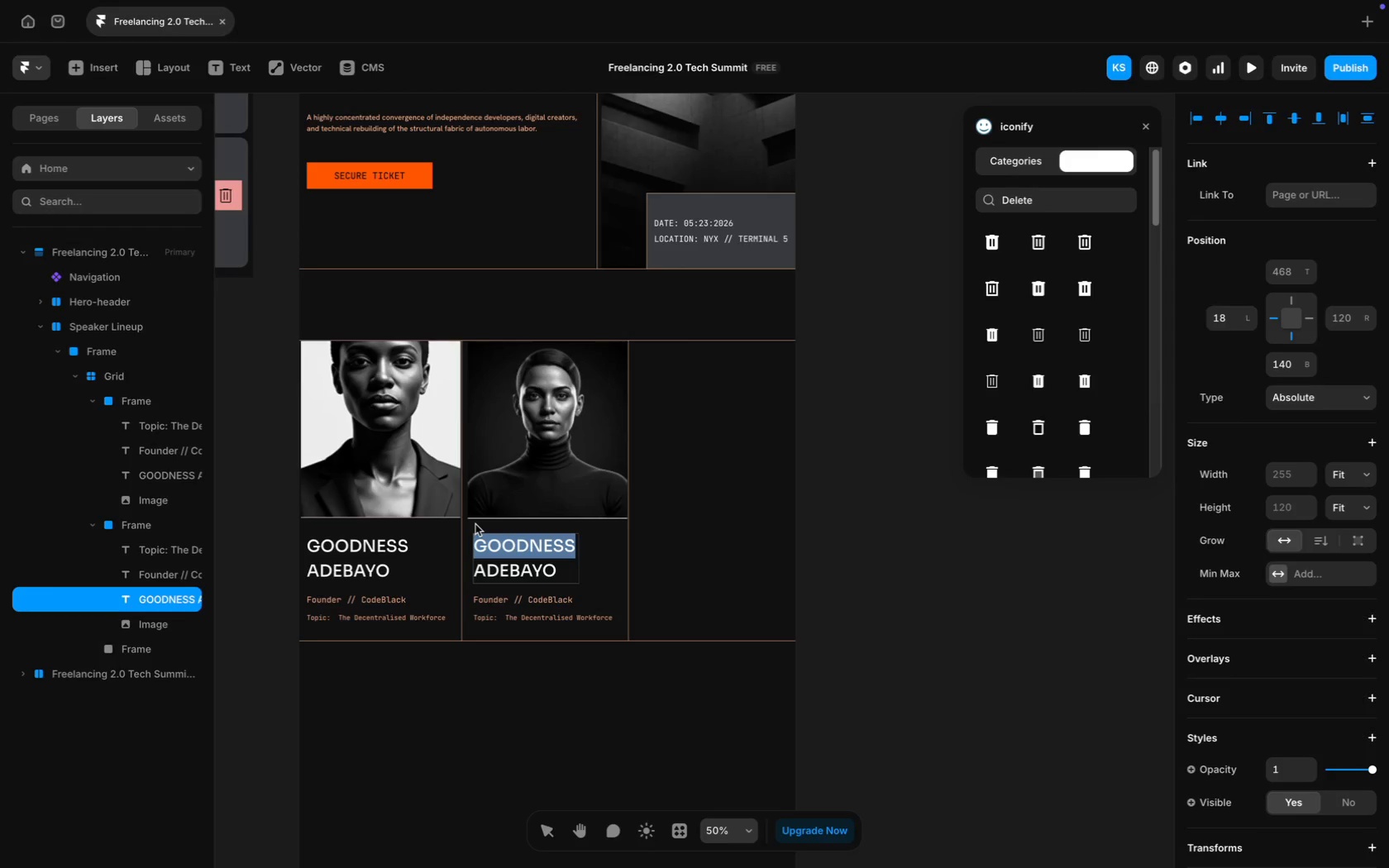 
wait(41.52)
 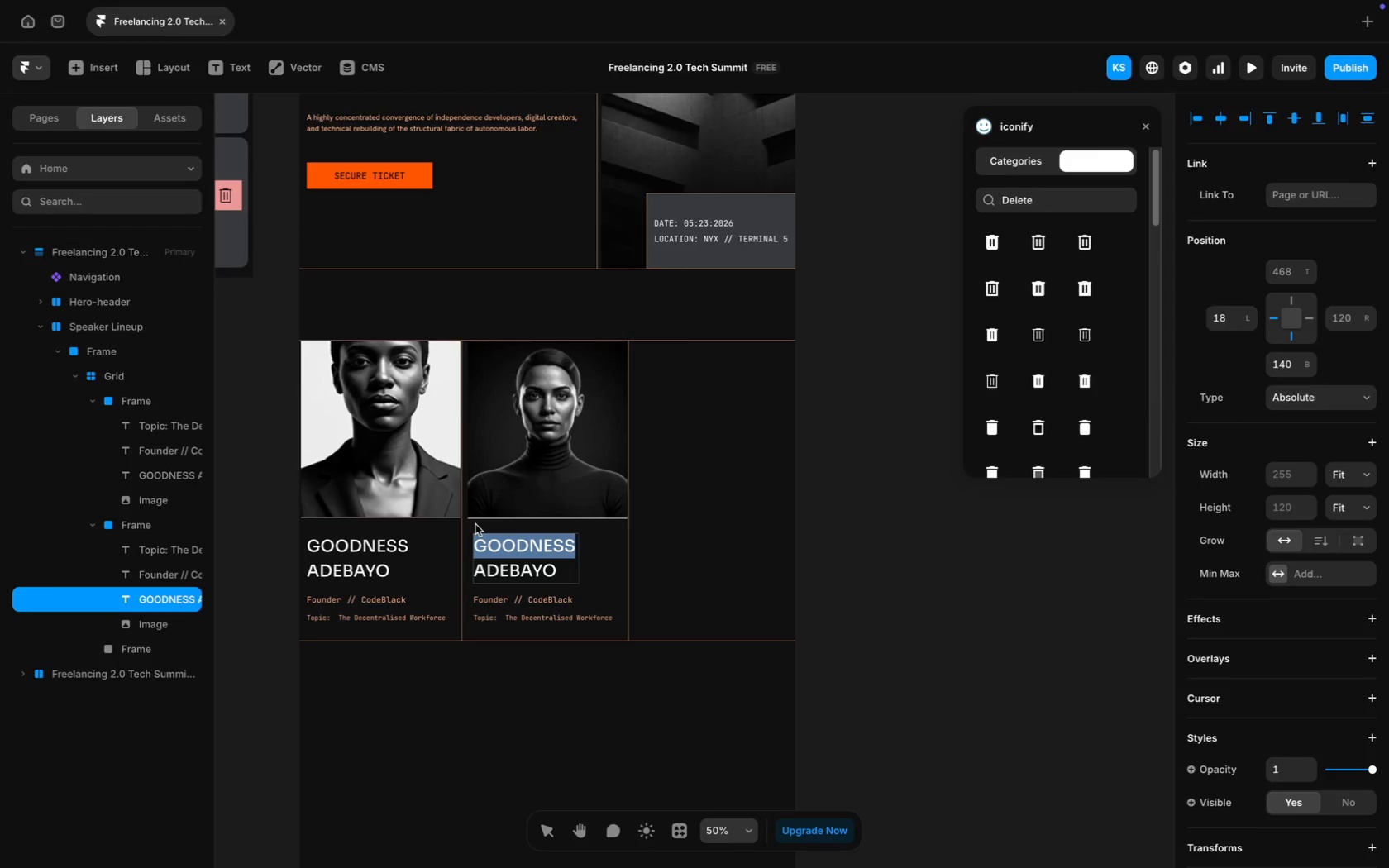 
key(Meta+CommandLeft)
 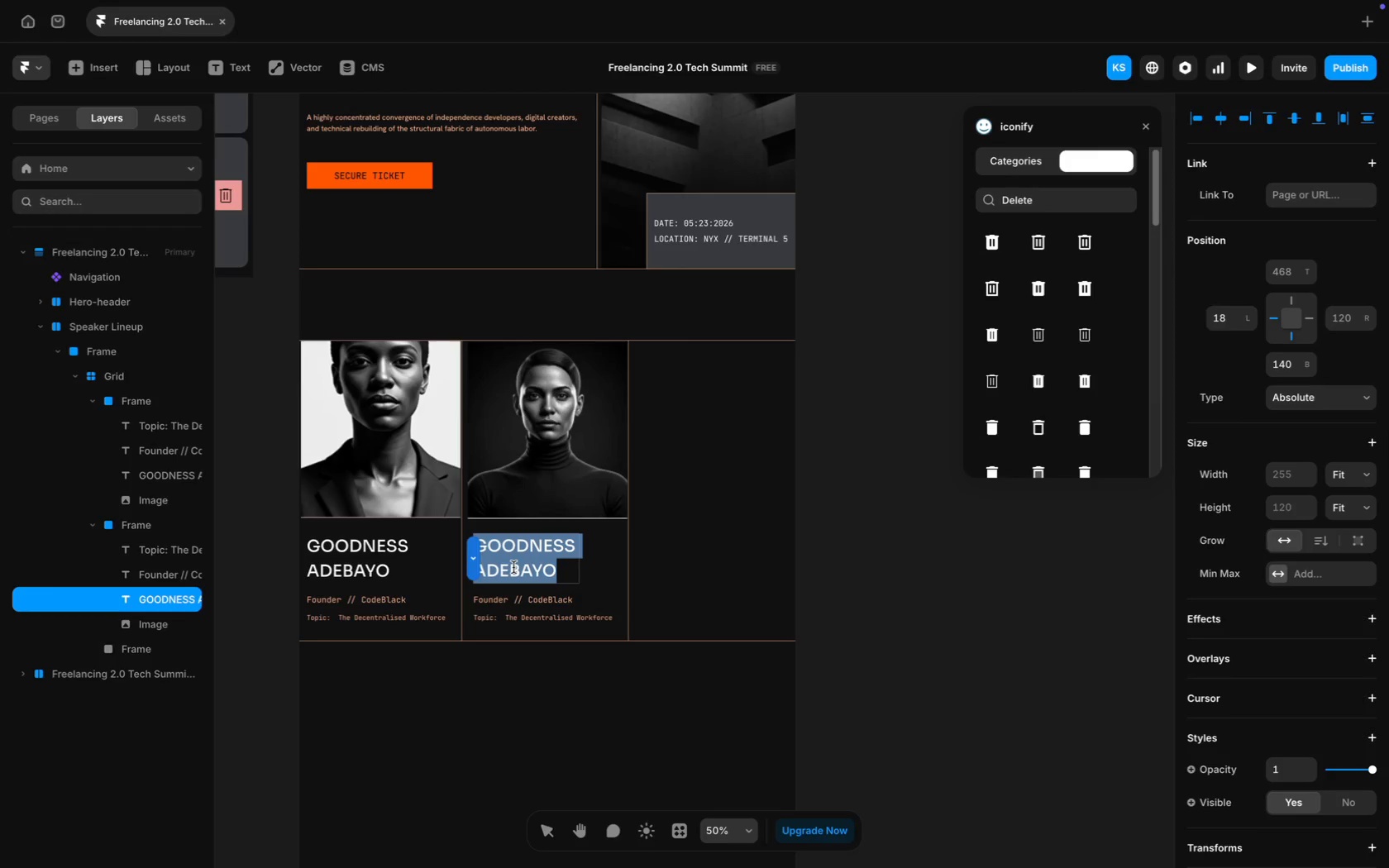 
key(Meta+A)
 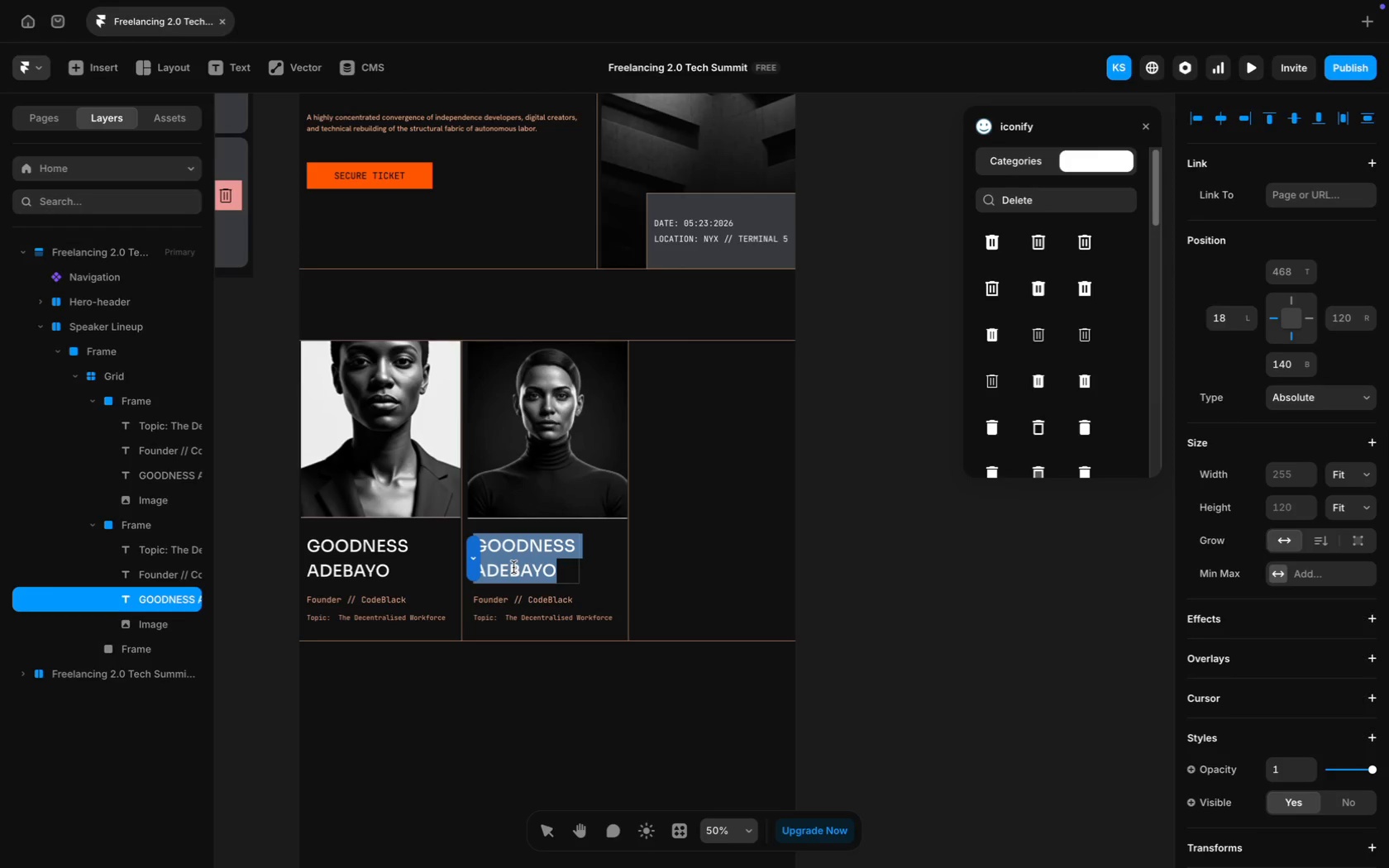 
key(CapsLock)
 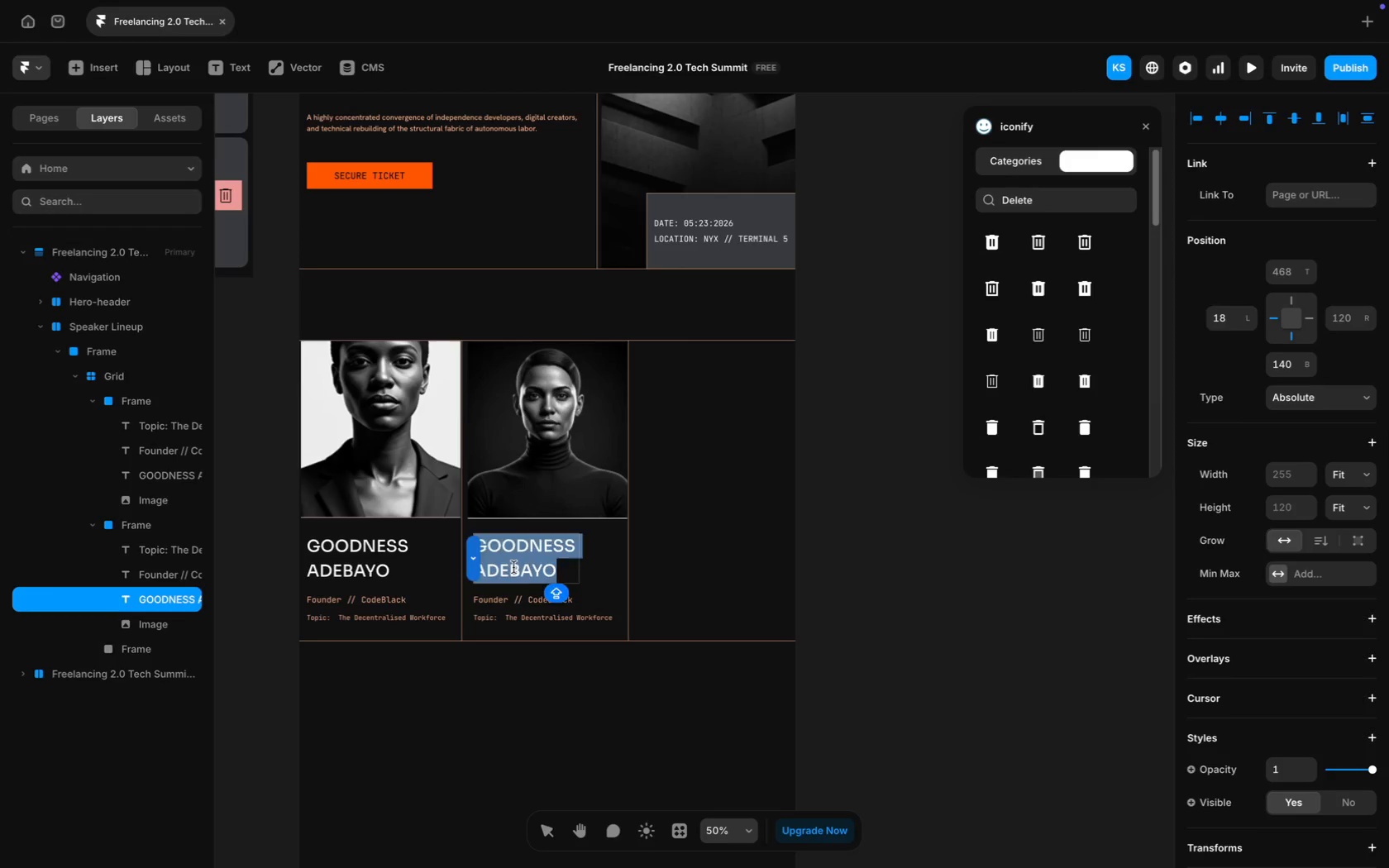 
key(S)
 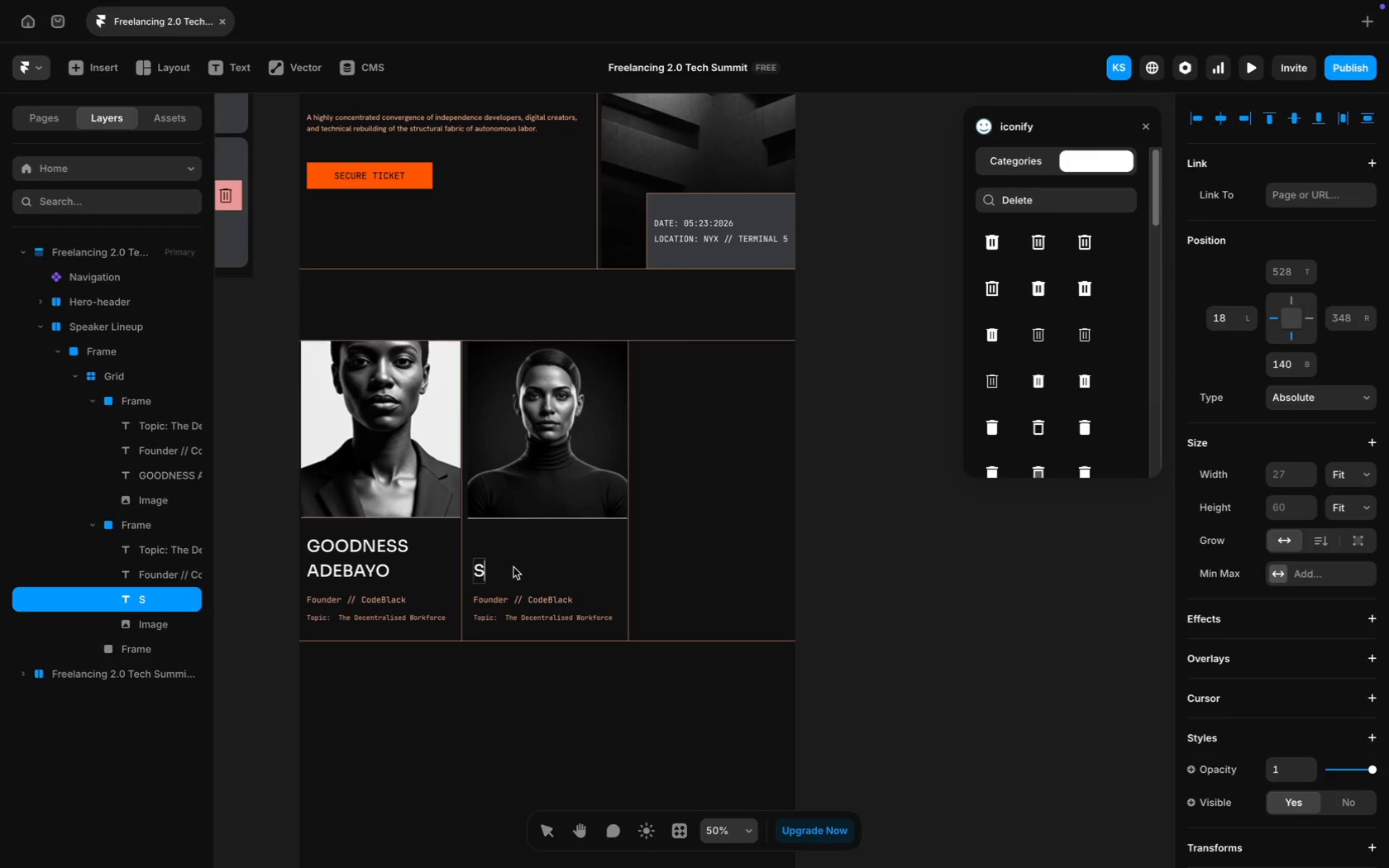 
key(CapsLock)
 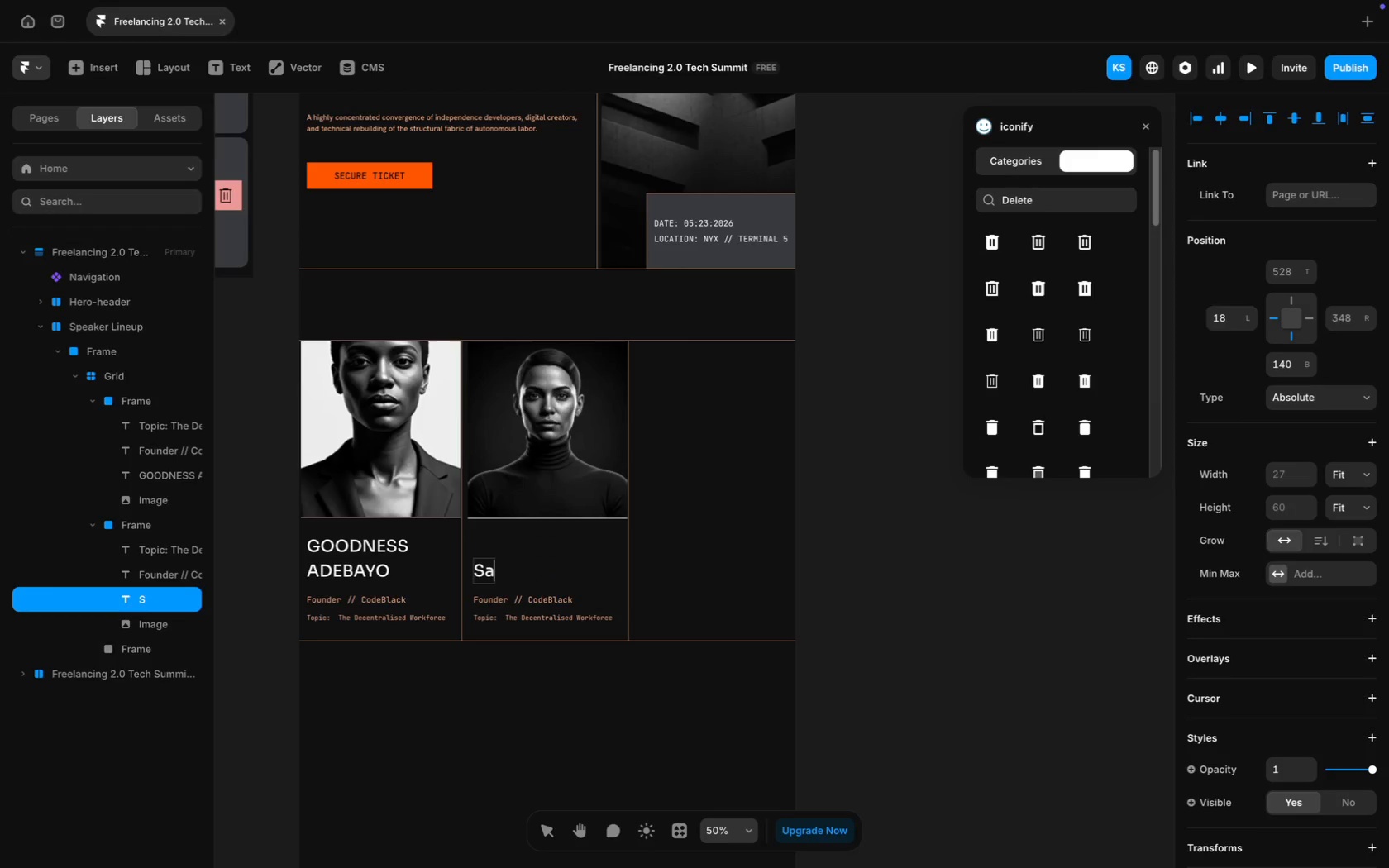 
key(A)